 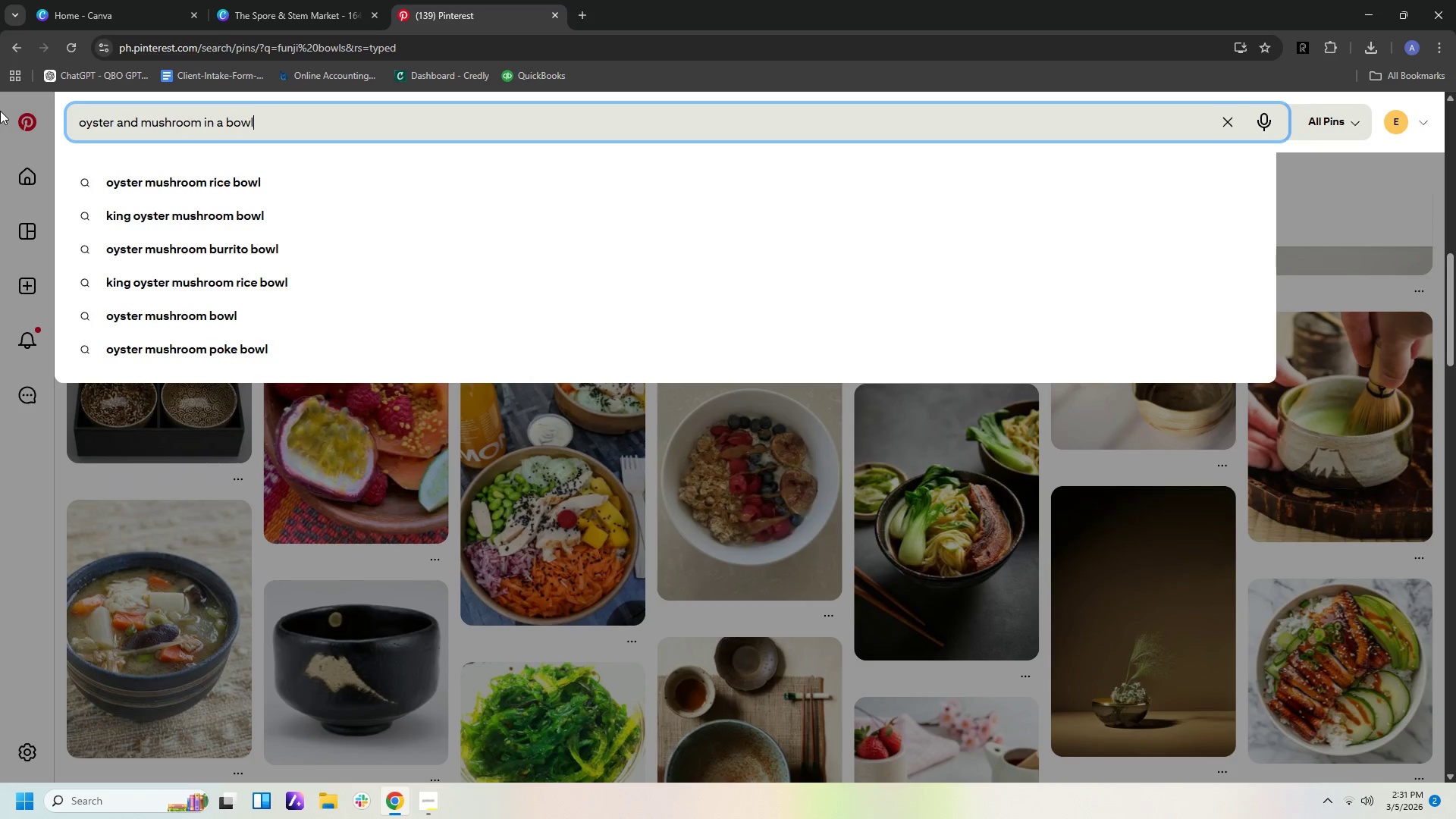 
key(Enter)
 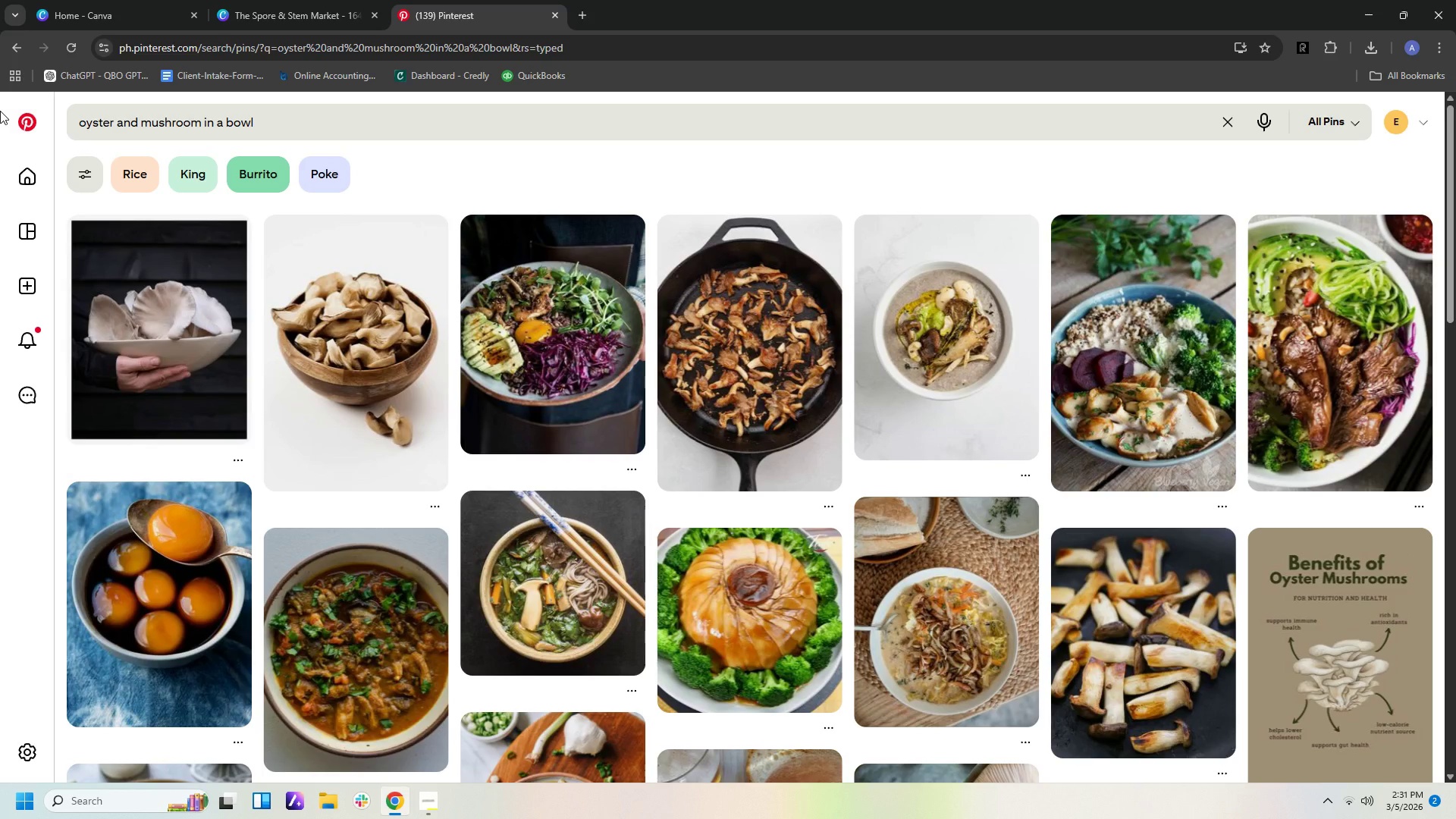 
wait(11.05)
 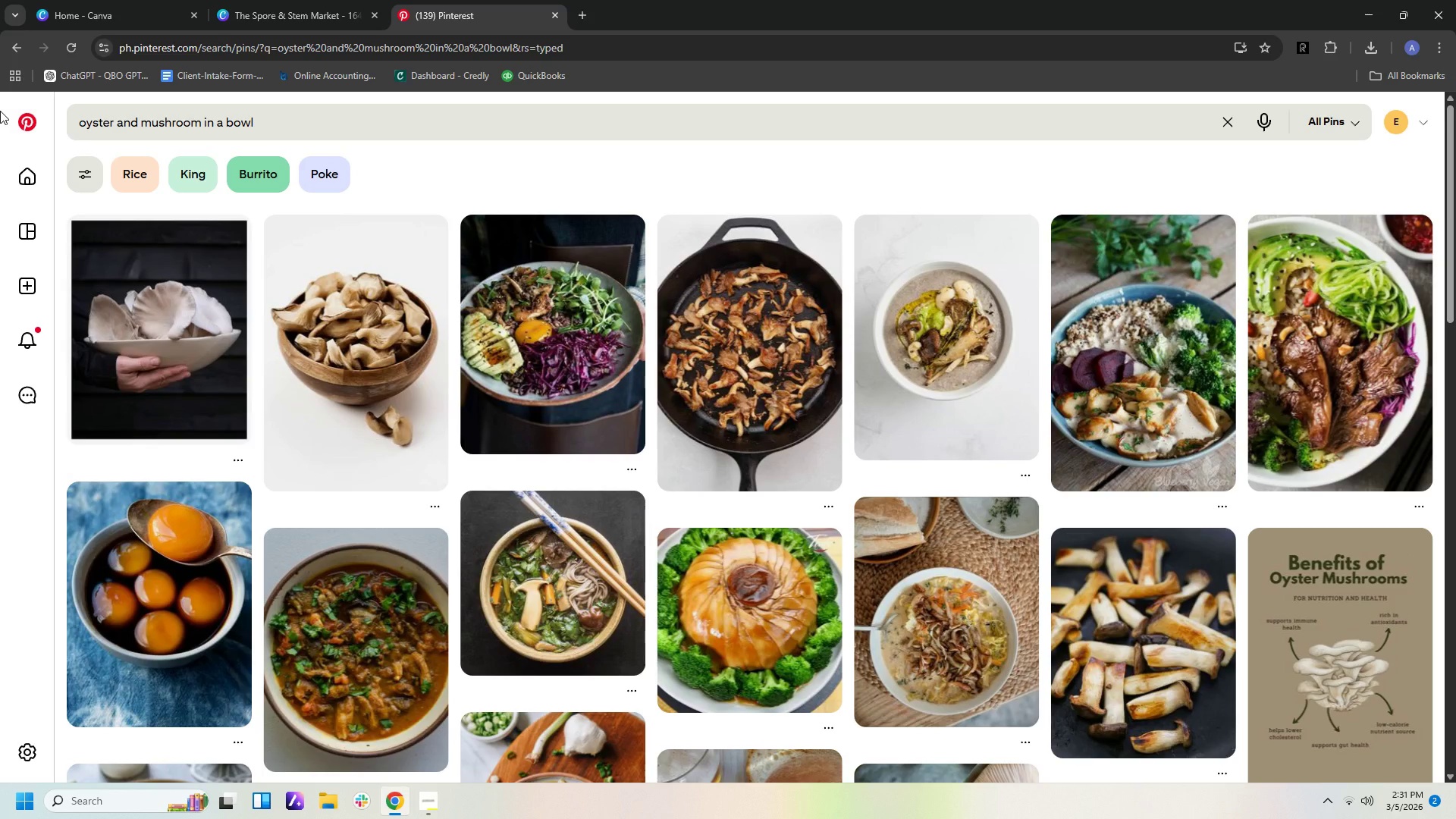 
scroll: coordinate [719, 314], scroll_direction: down, amount: 3.0
 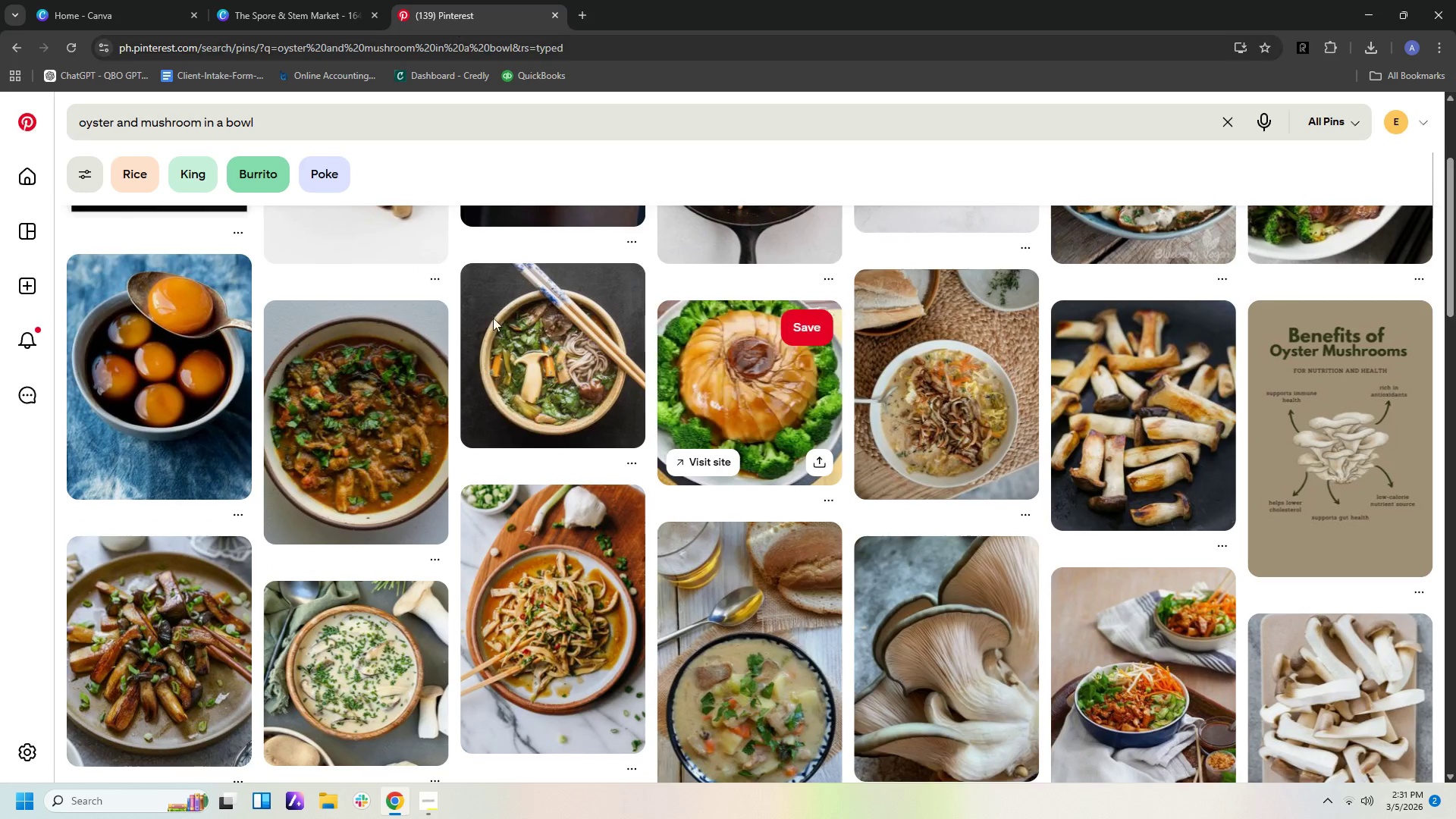 
left_click([434, 809])